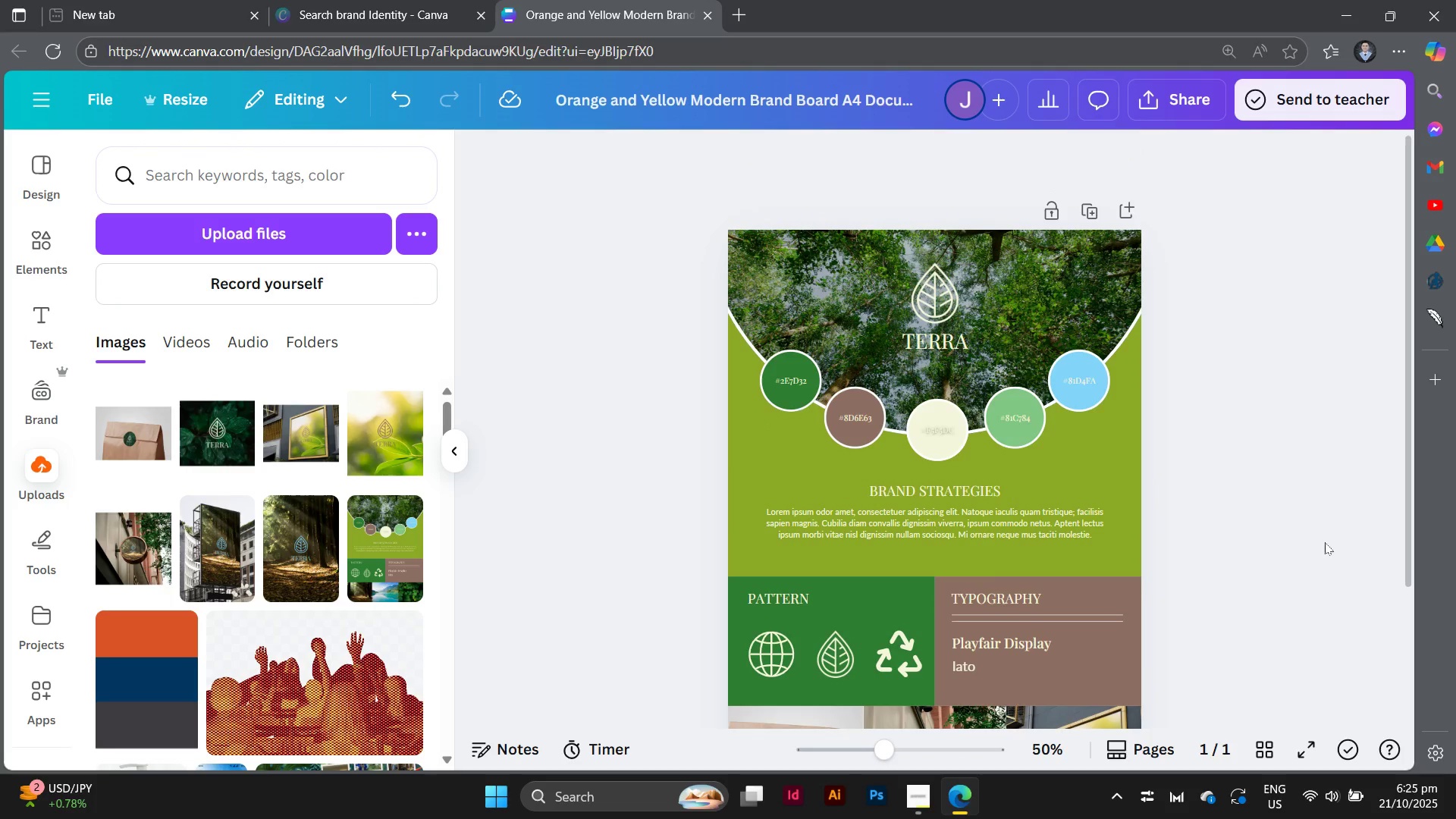 
scroll: coordinate [1325, 542], scroll_direction: down, amount: 2.0
 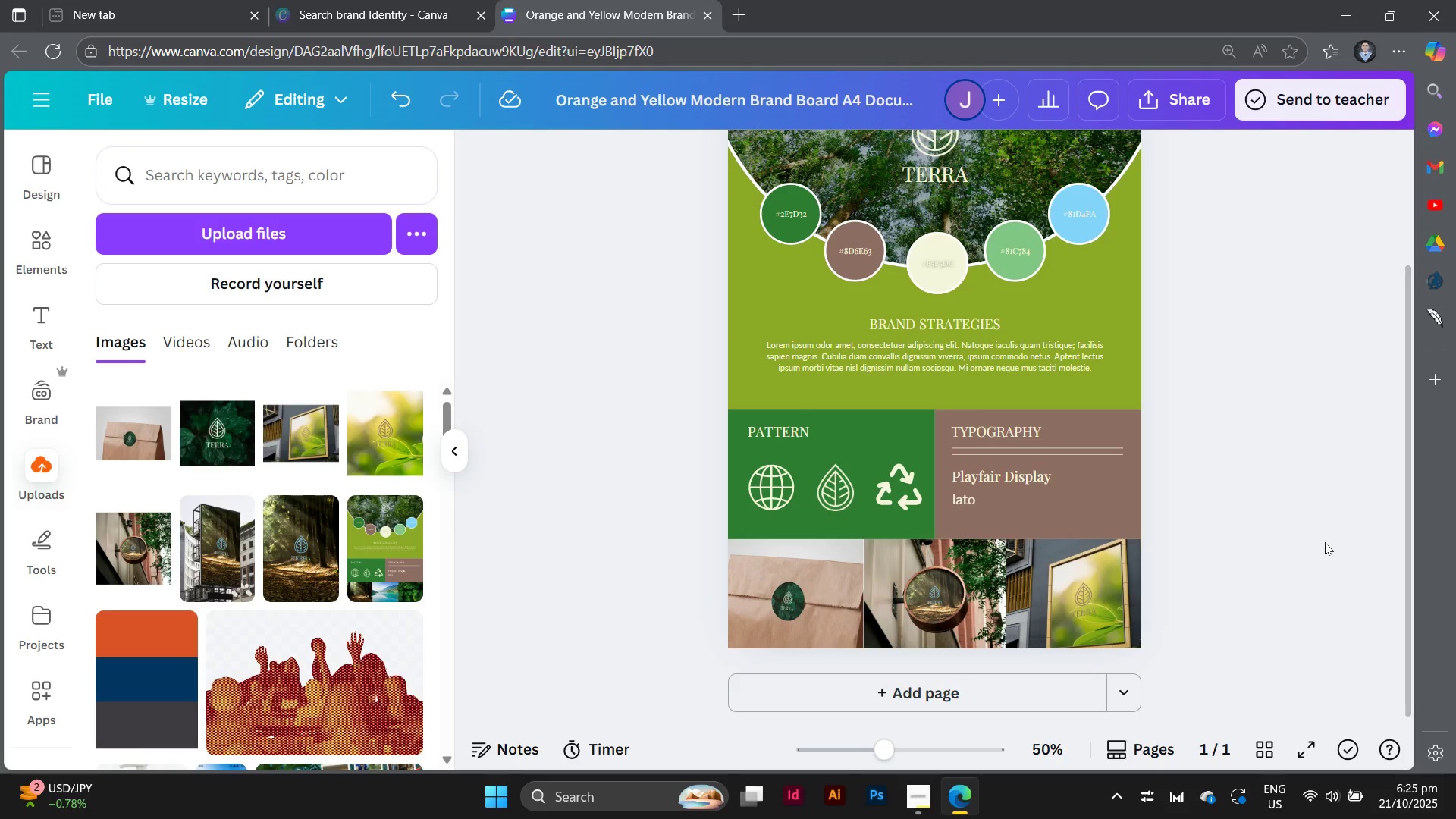 
scroll: coordinate [1325, 542], scroll_direction: up, amount: 1.0
 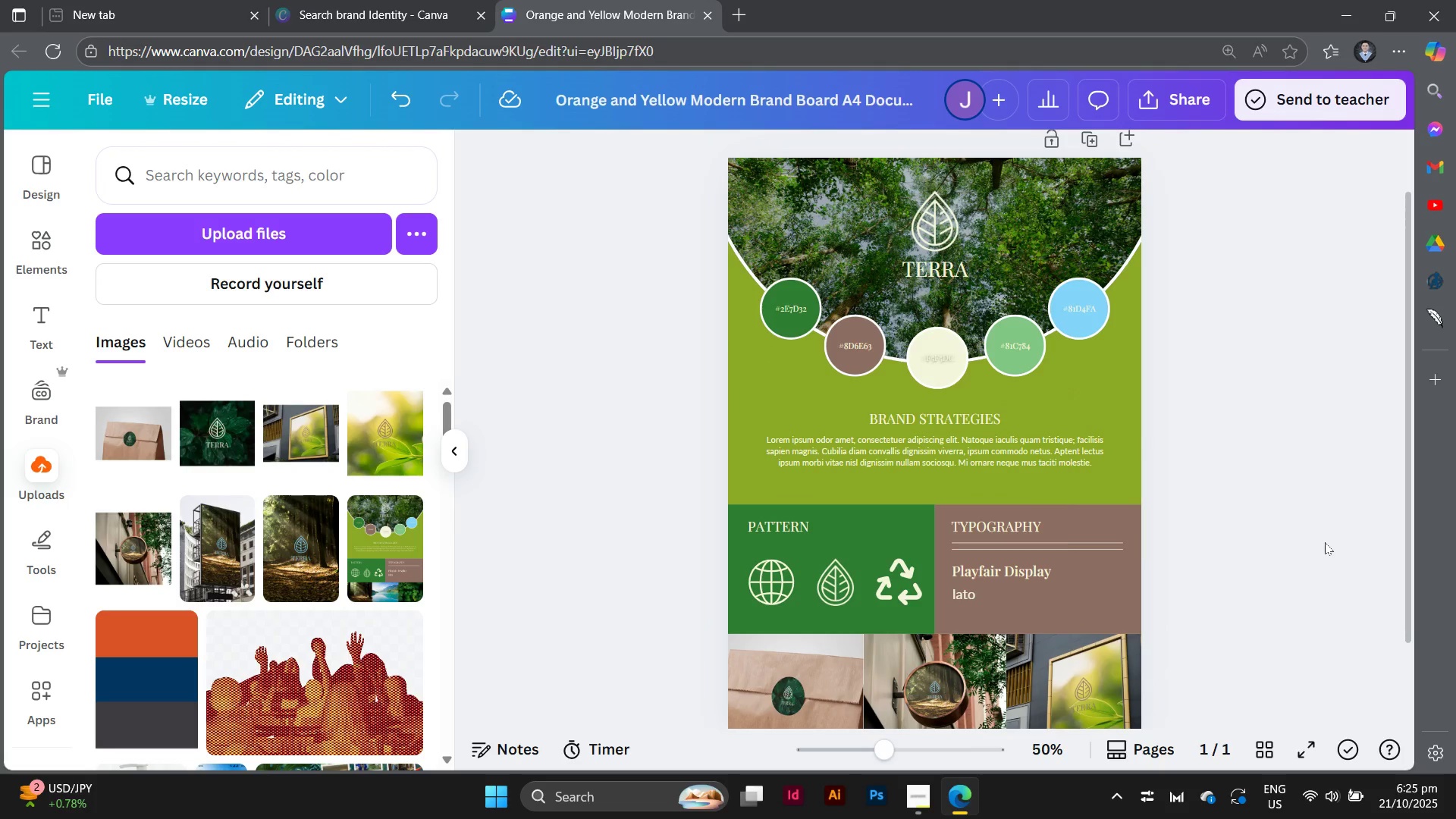 
scroll: coordinate [1325, 542], scroll_direction: down, amount: 1.0
 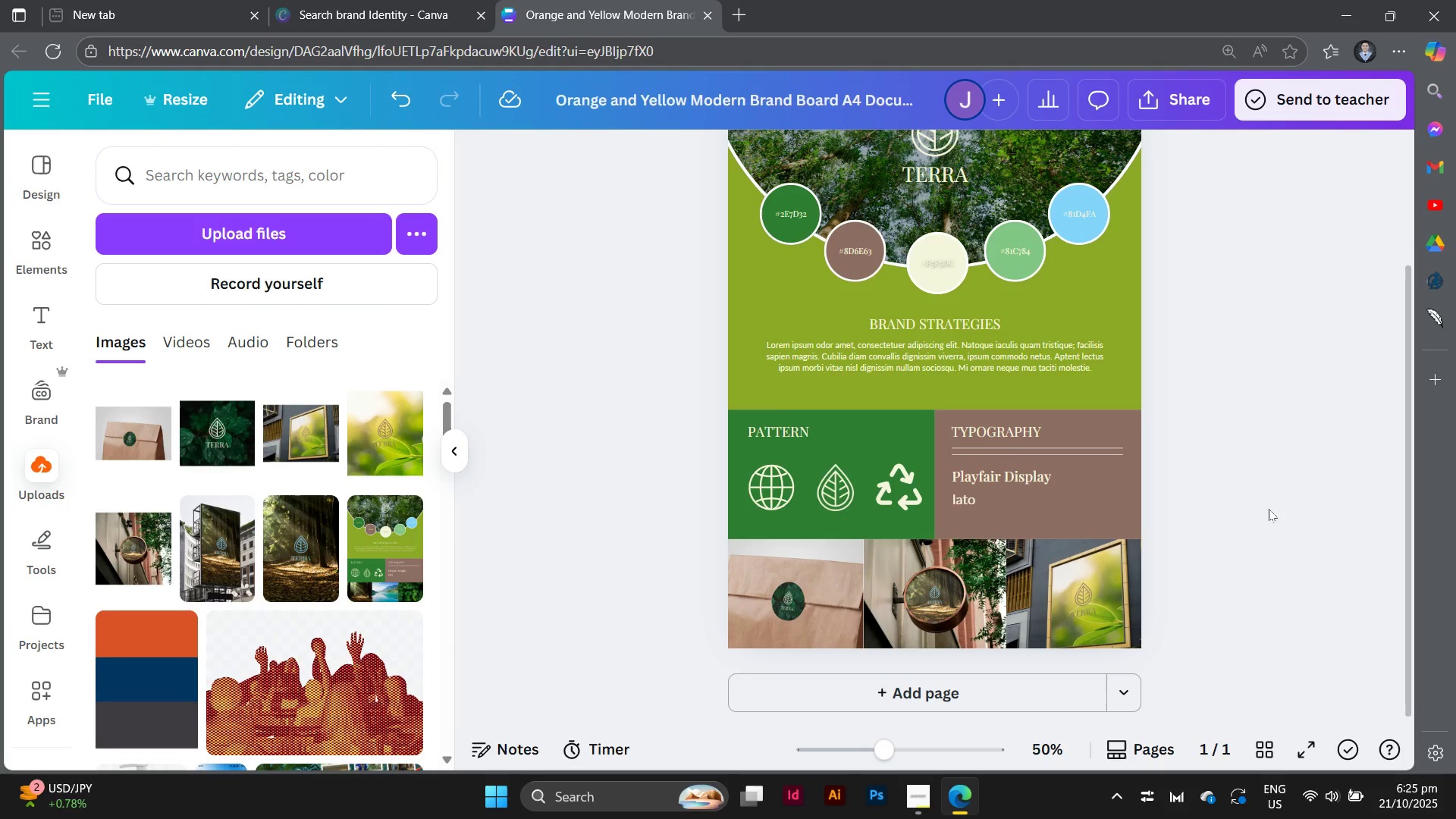 
scroll: coordinate [1266, 516], scroll_direction: up, amount: 2.0
 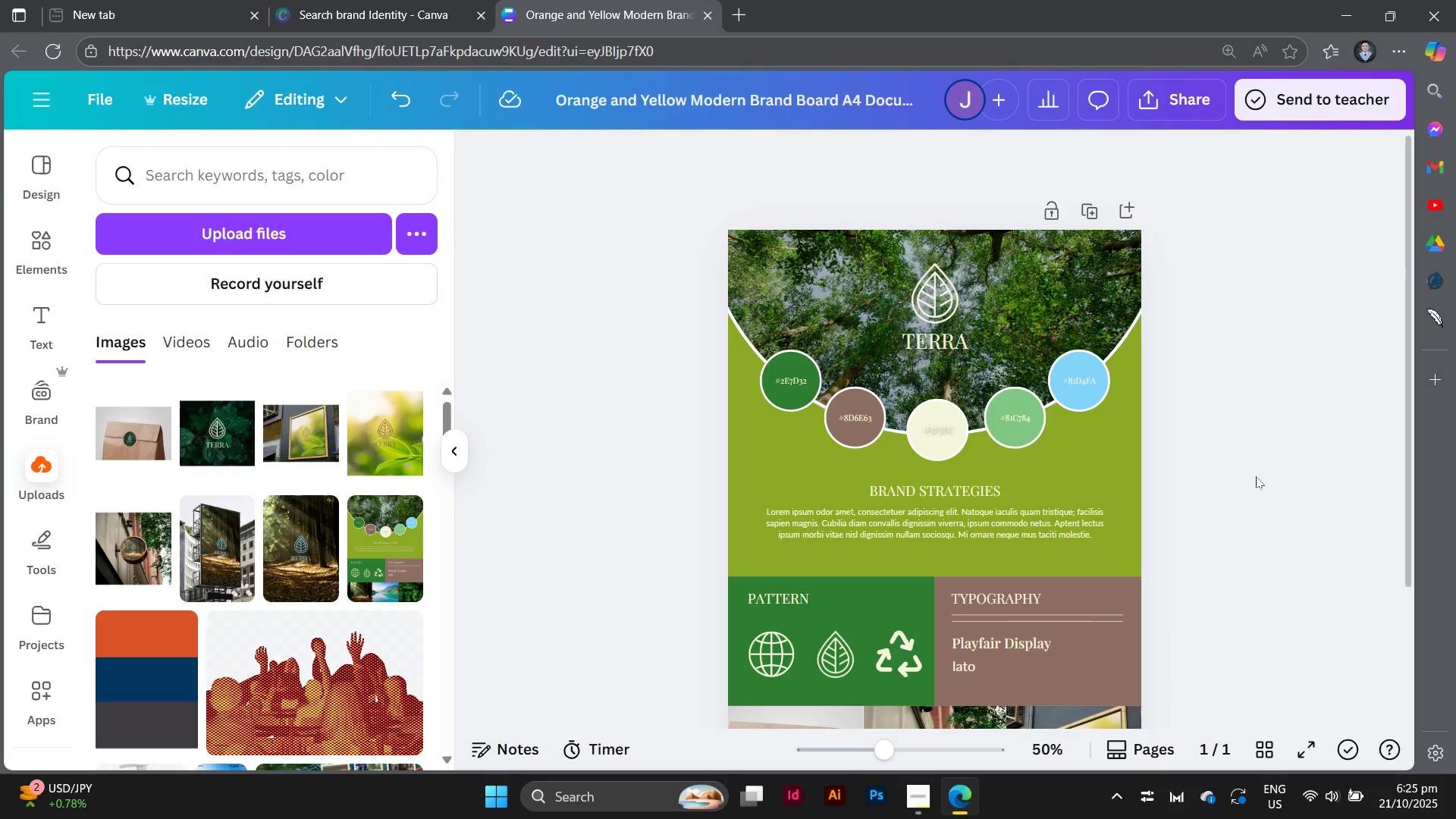 
scroll: coordinate [1263, 380], scroll_direction: down, amount: 8.0
 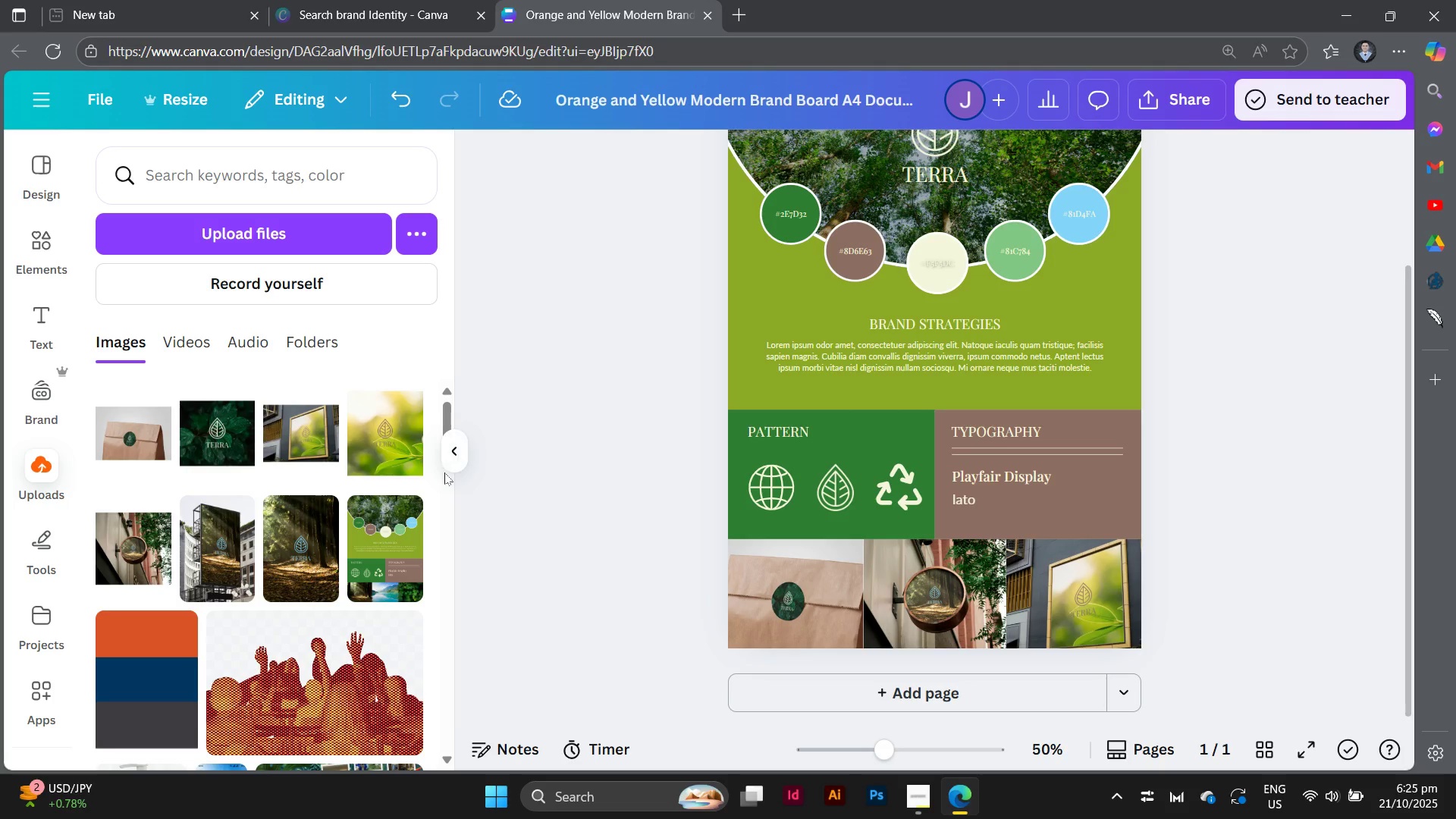 
left_click([446, 457])
 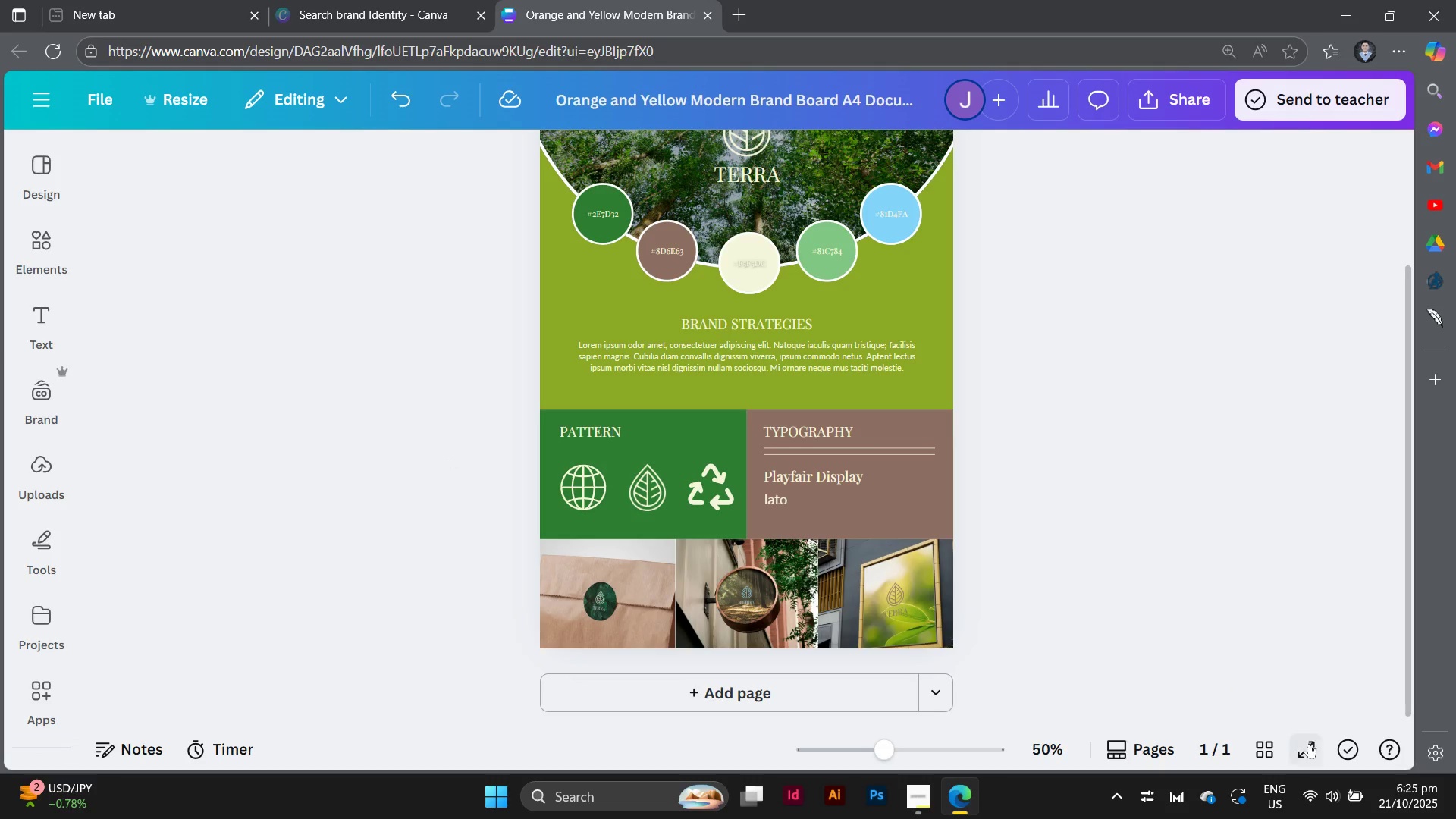 
left_click([1313, 746])
 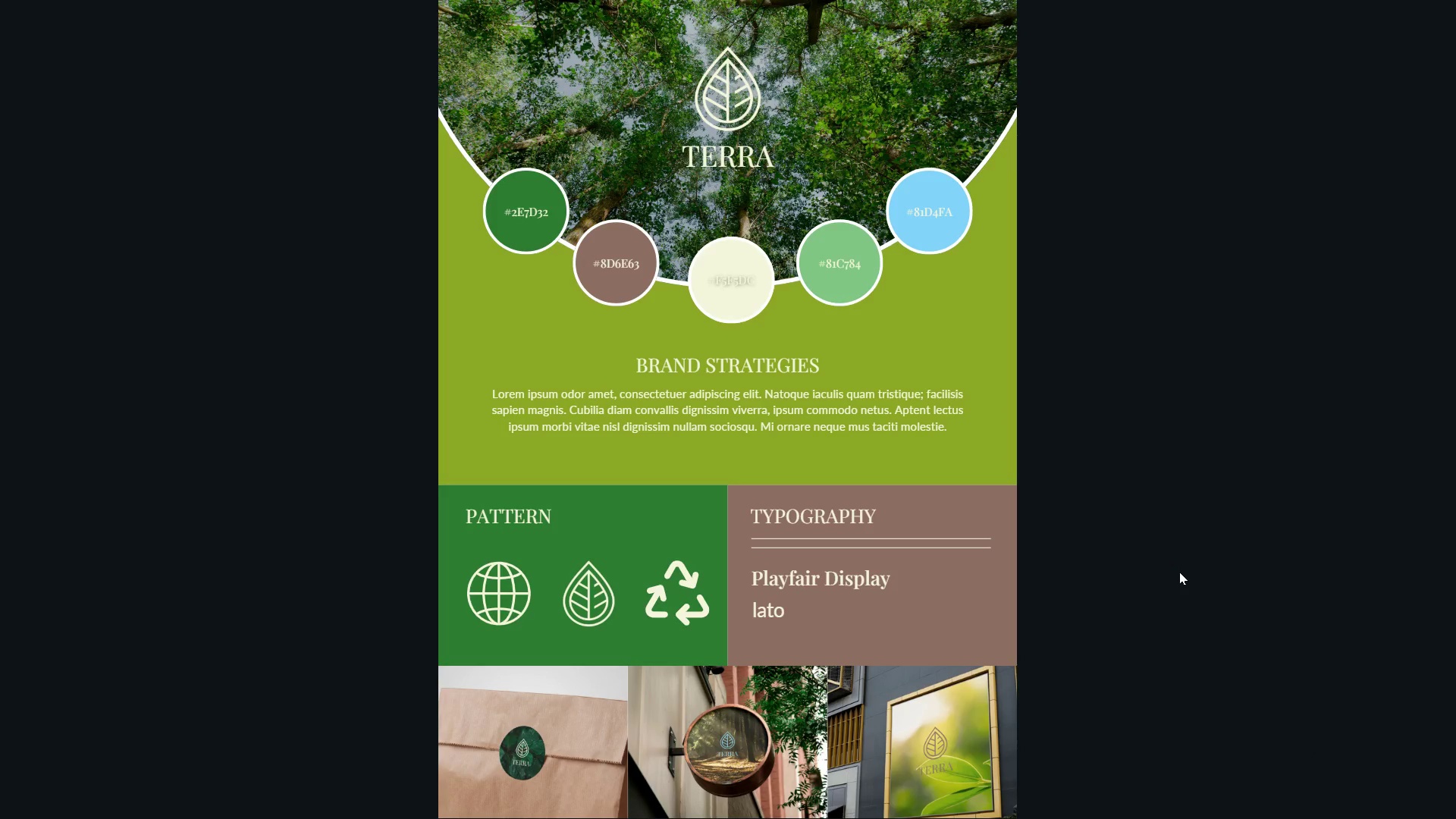 
wait(17.01)
 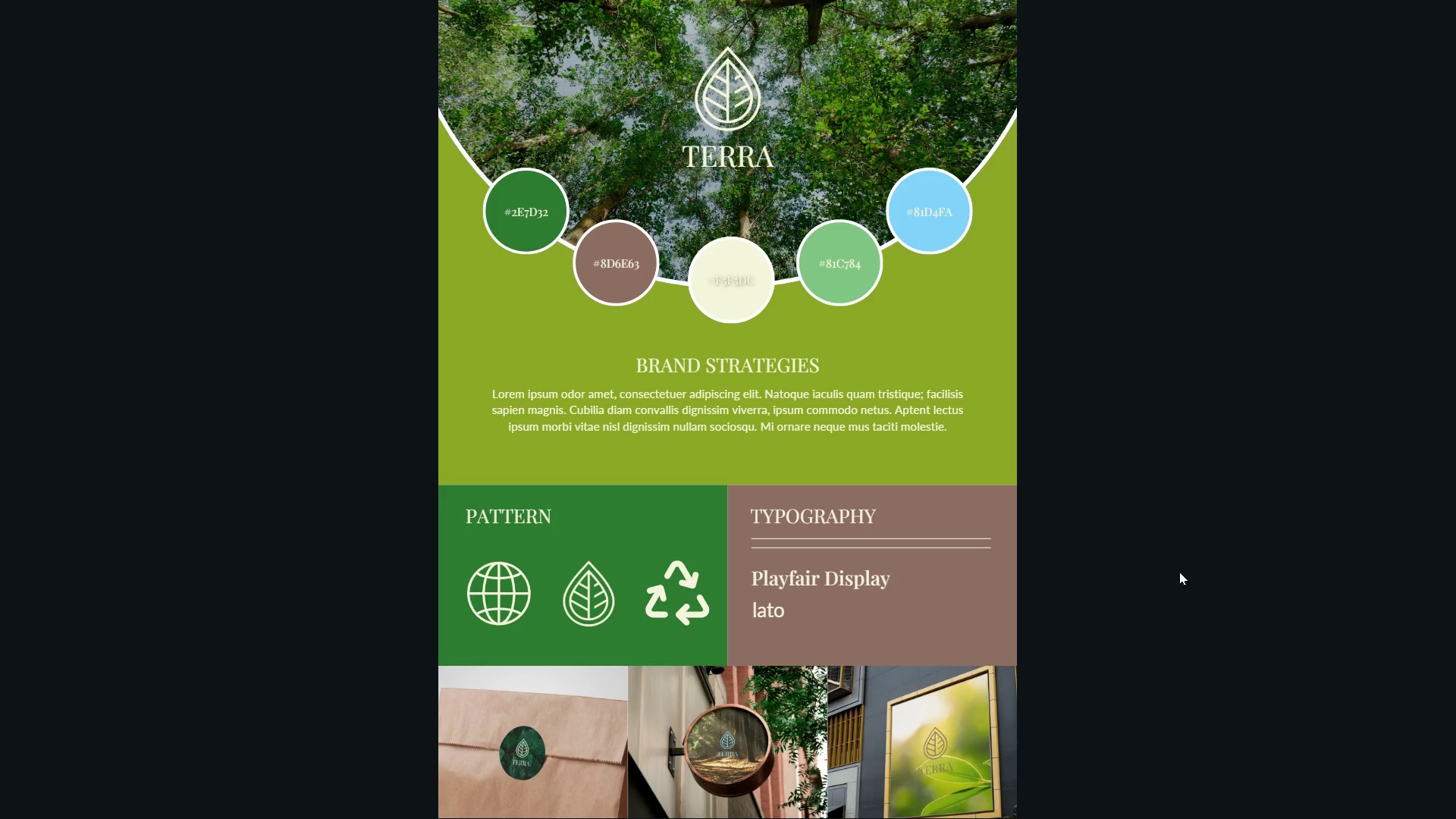 
key(Escape)
 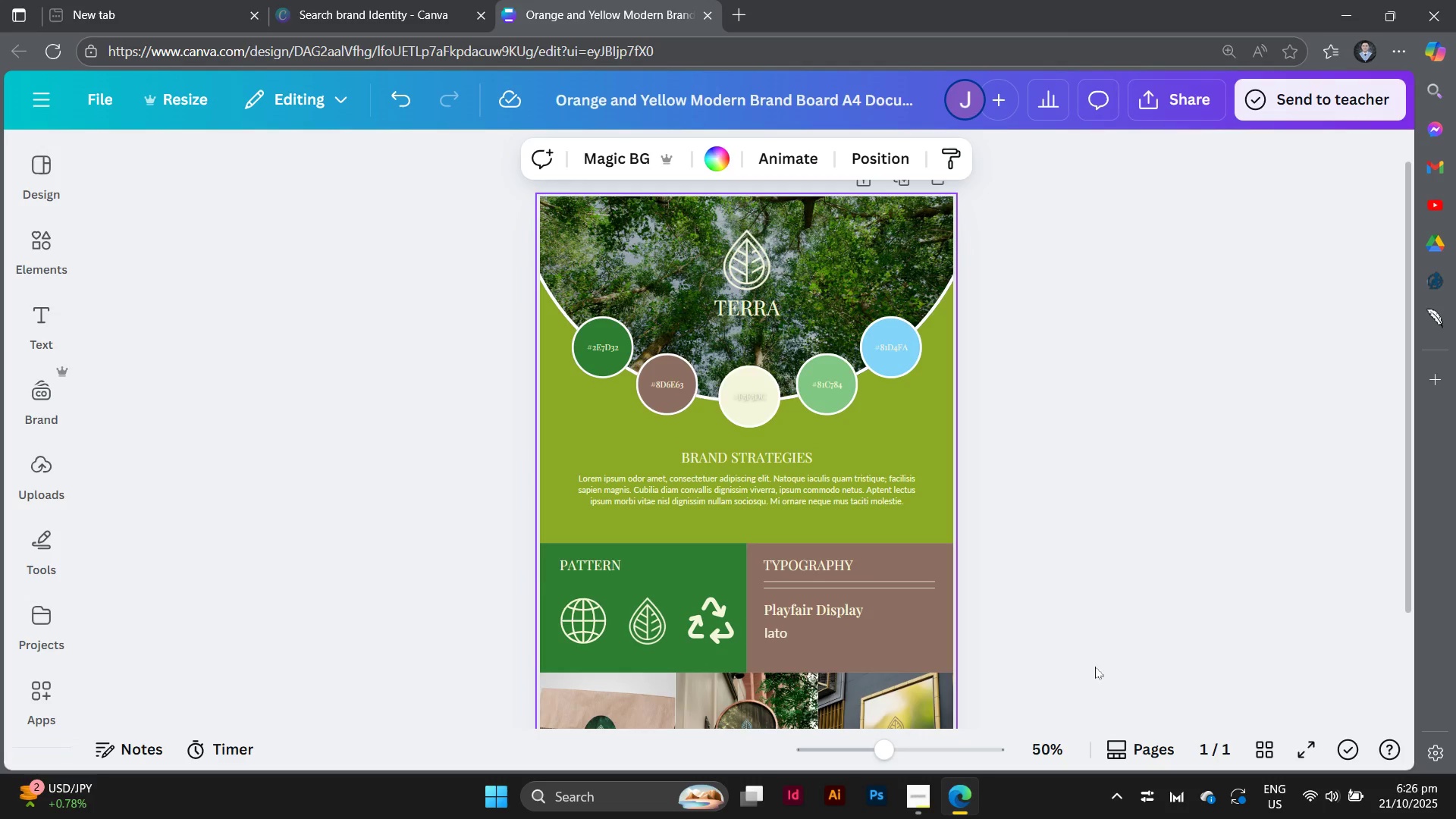 
scroll: coordinate [1082, 617], scroll_direction: down, amount: 5.0
 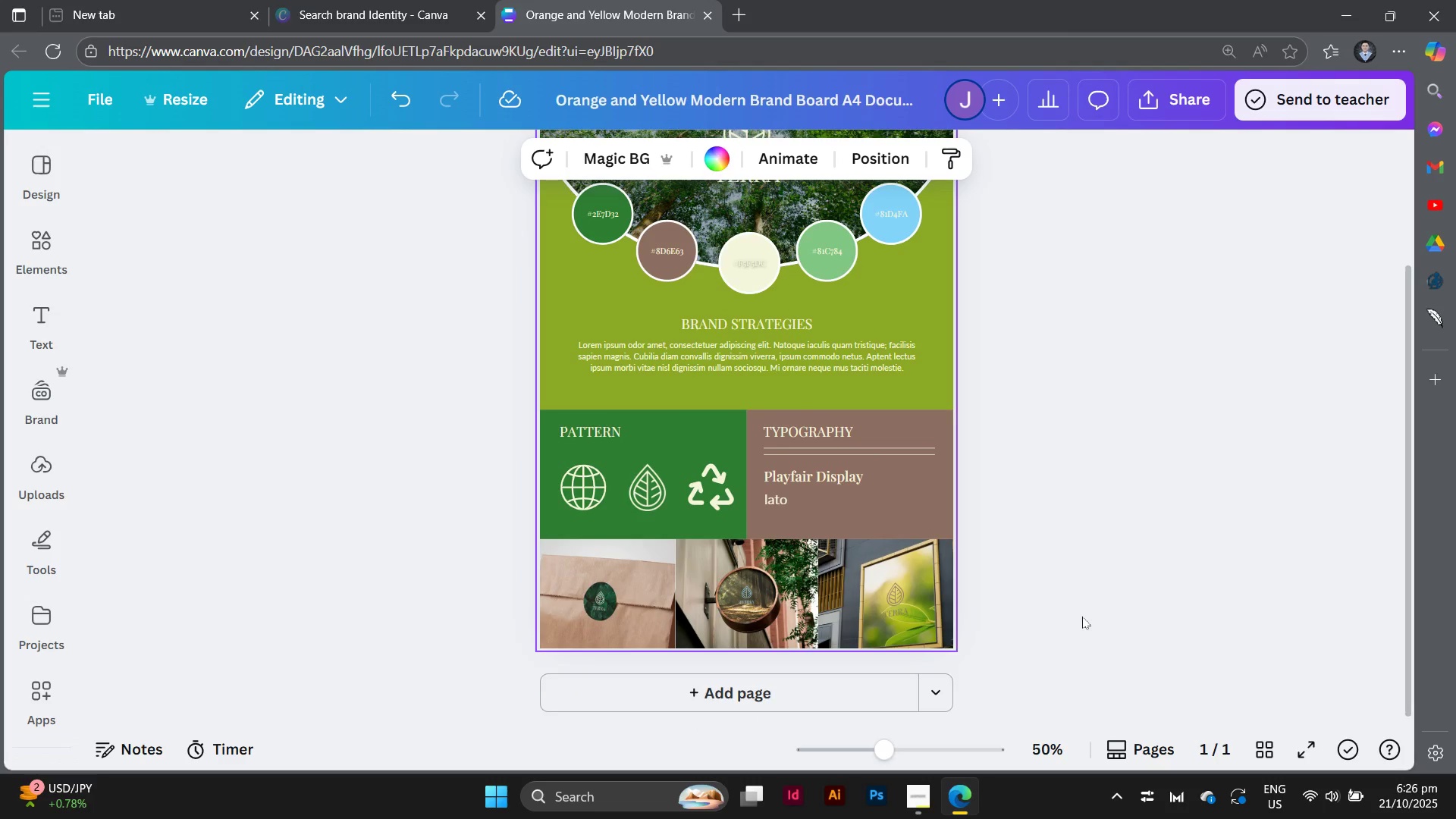 
scroll: coordinate [1082, 617], scroll_direction: up, amount: 1.0
 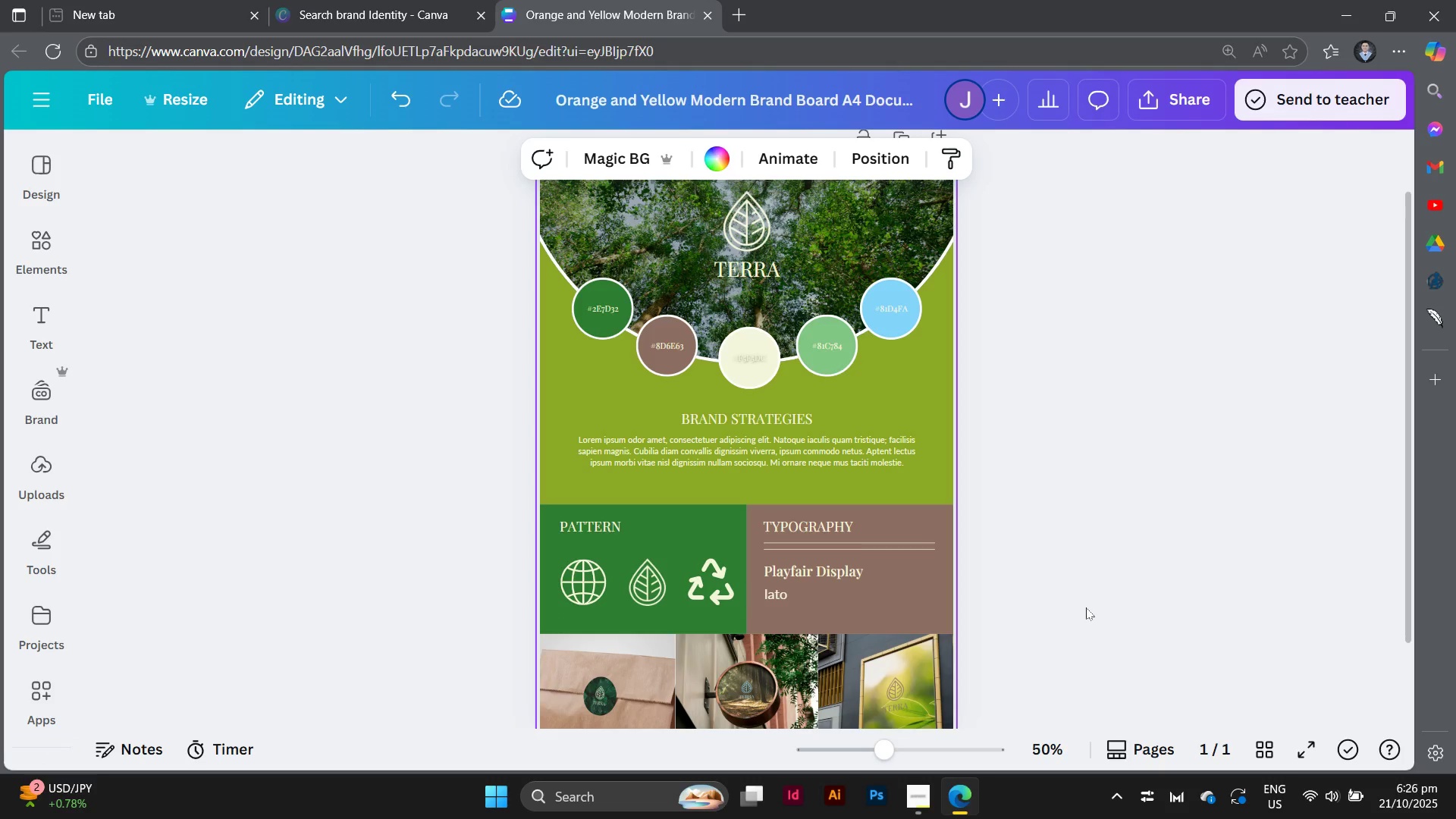 
scroll: coordinate [1086, 607], scroll_direction: down, amount: 1.0
 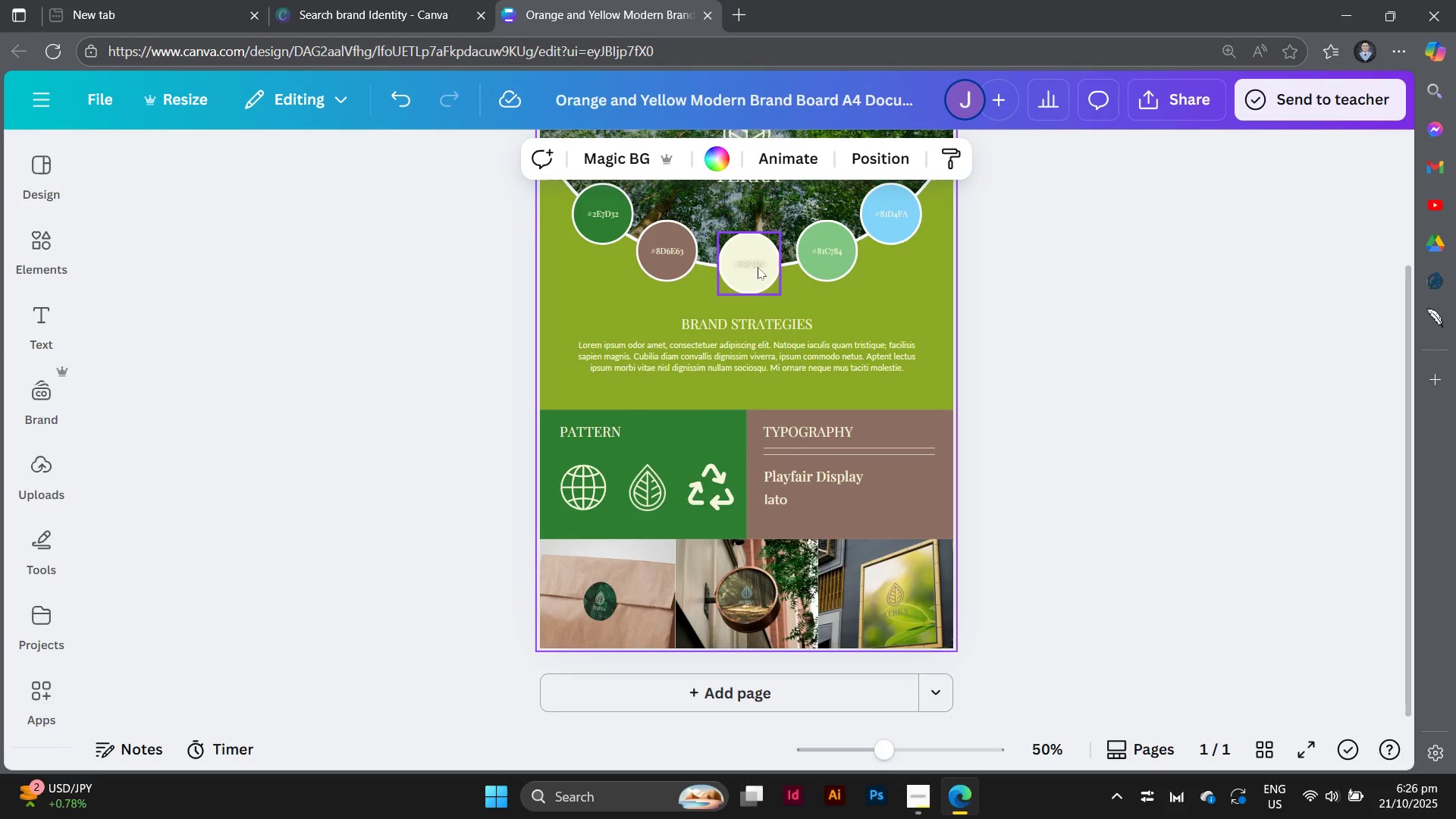 
left_click([758, 265])
 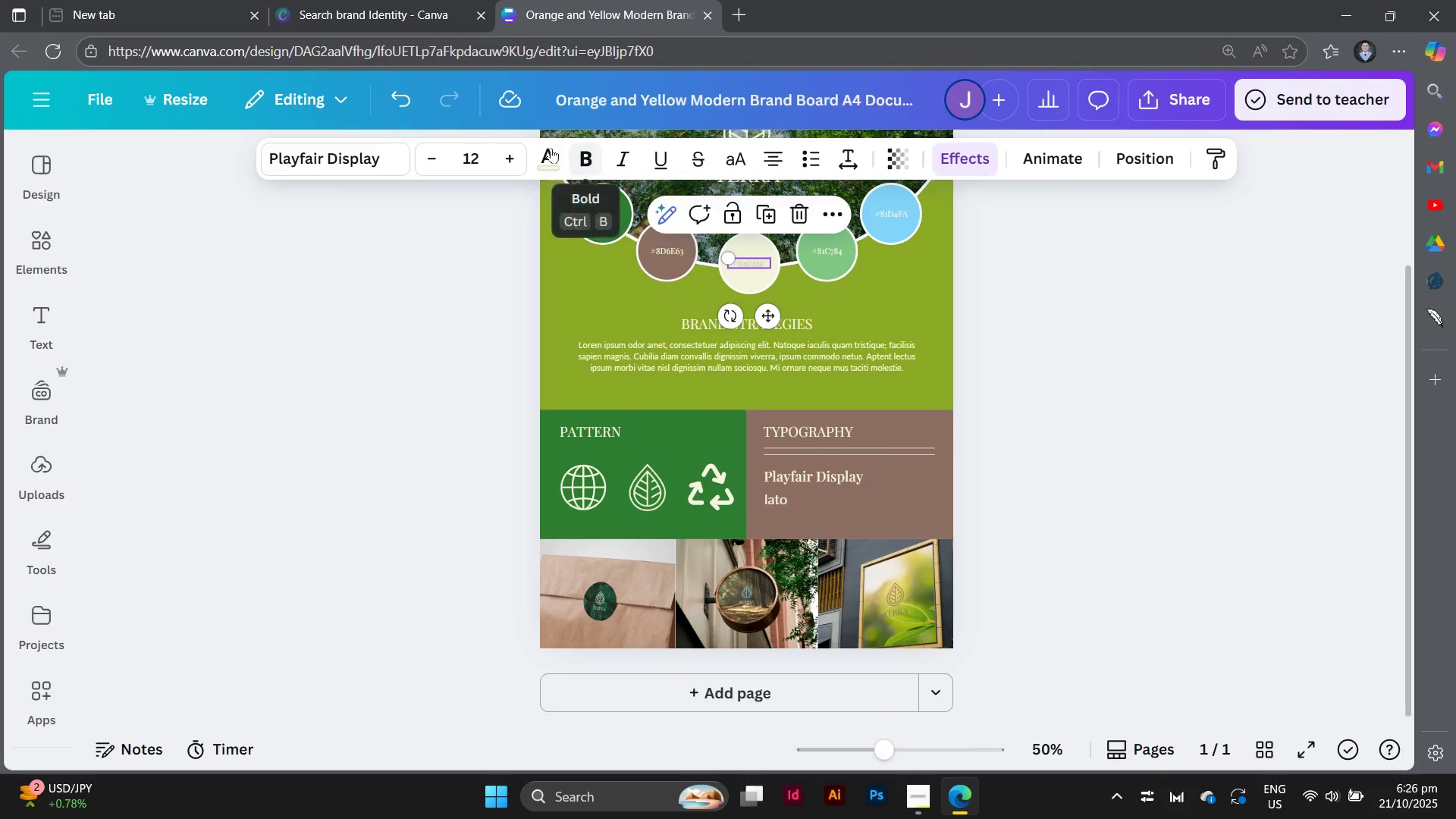 
left_click([551, 148])
 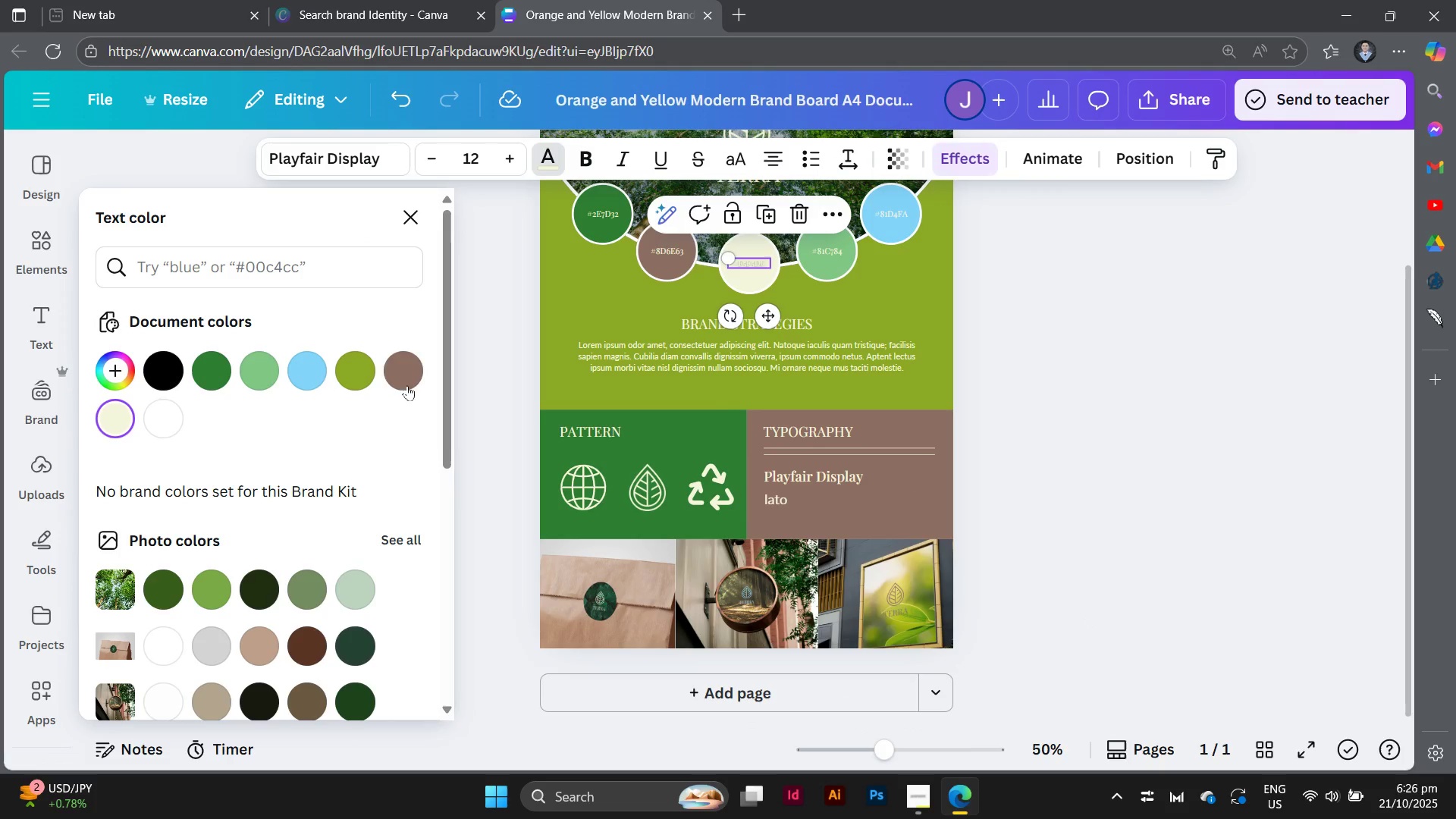 
left_click([408, 369])
 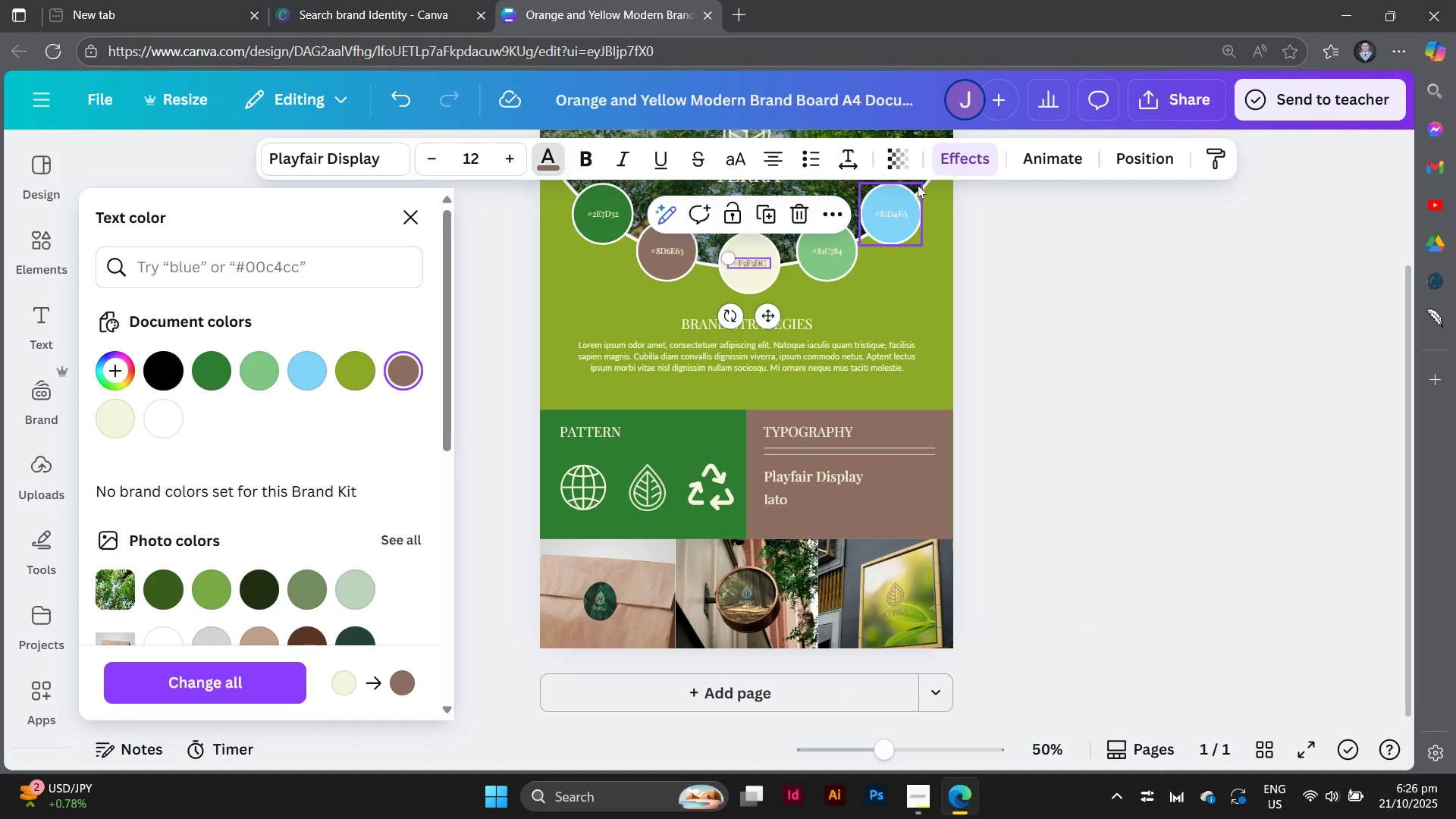 
left_click([968, 163])
 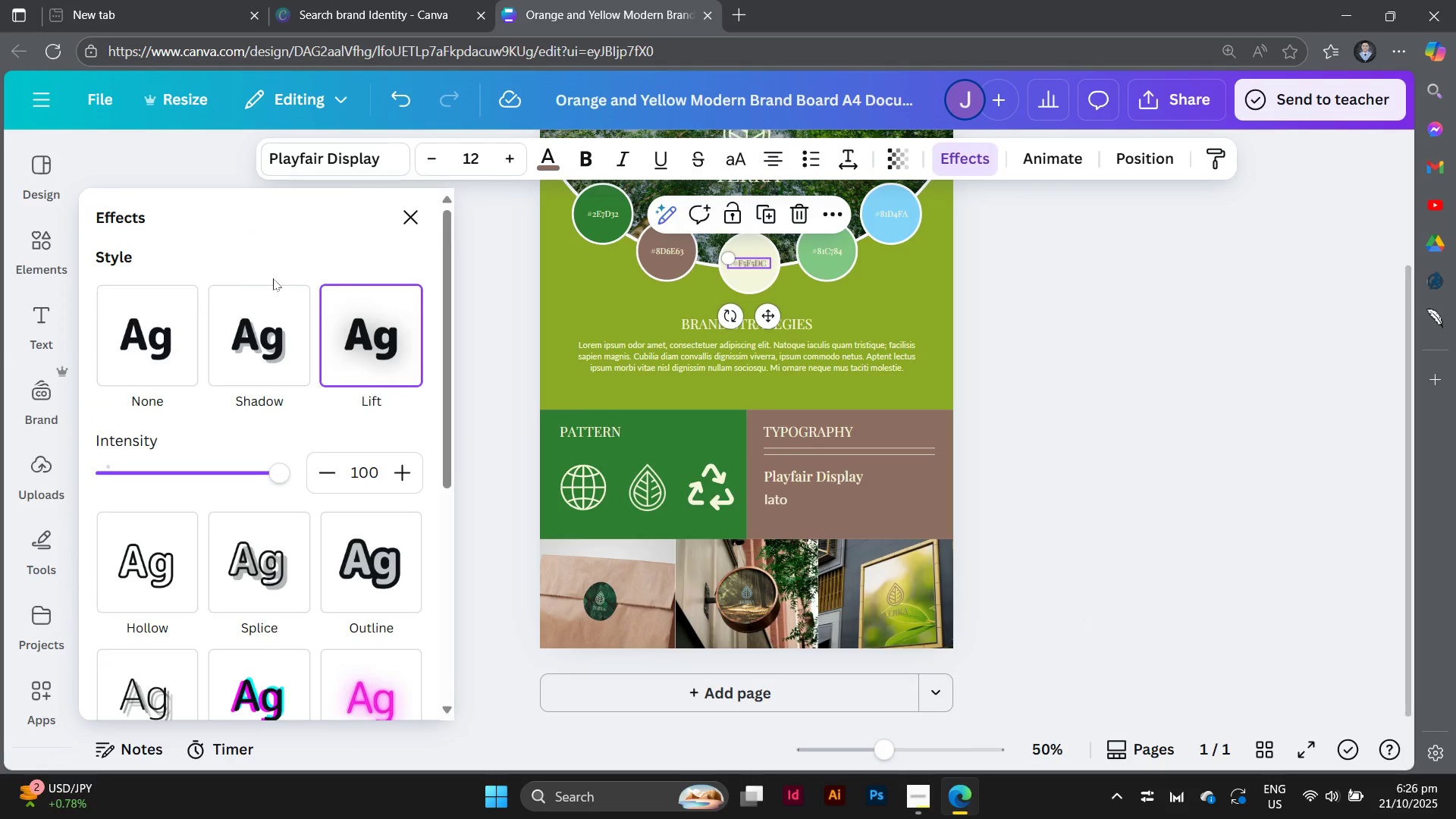 
left_click([168, 306])
 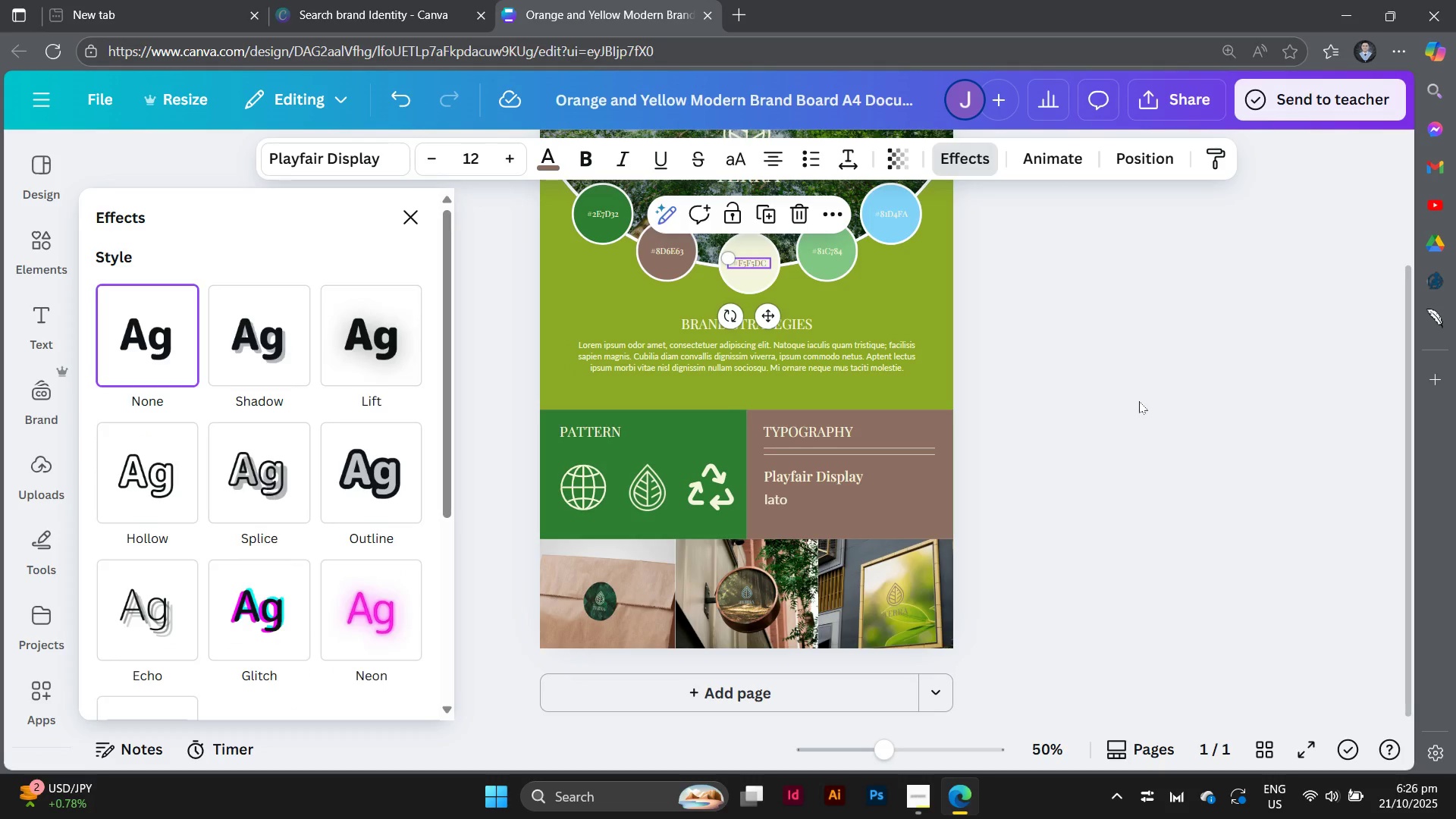 
left_click([1139, 401])
 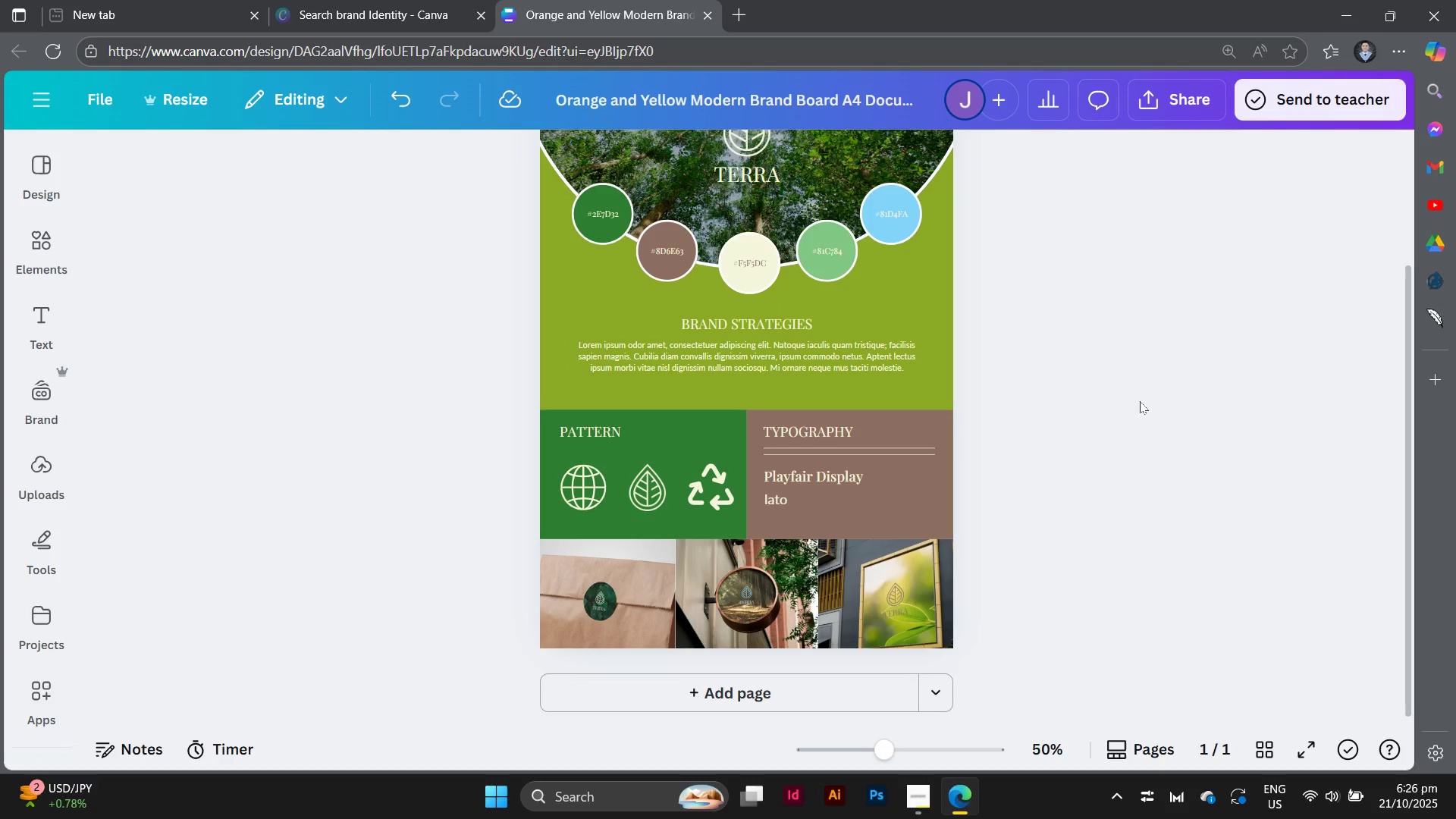 
scroll: coordinate [1140, 401], scroll_direction: down, amount: 1.0
 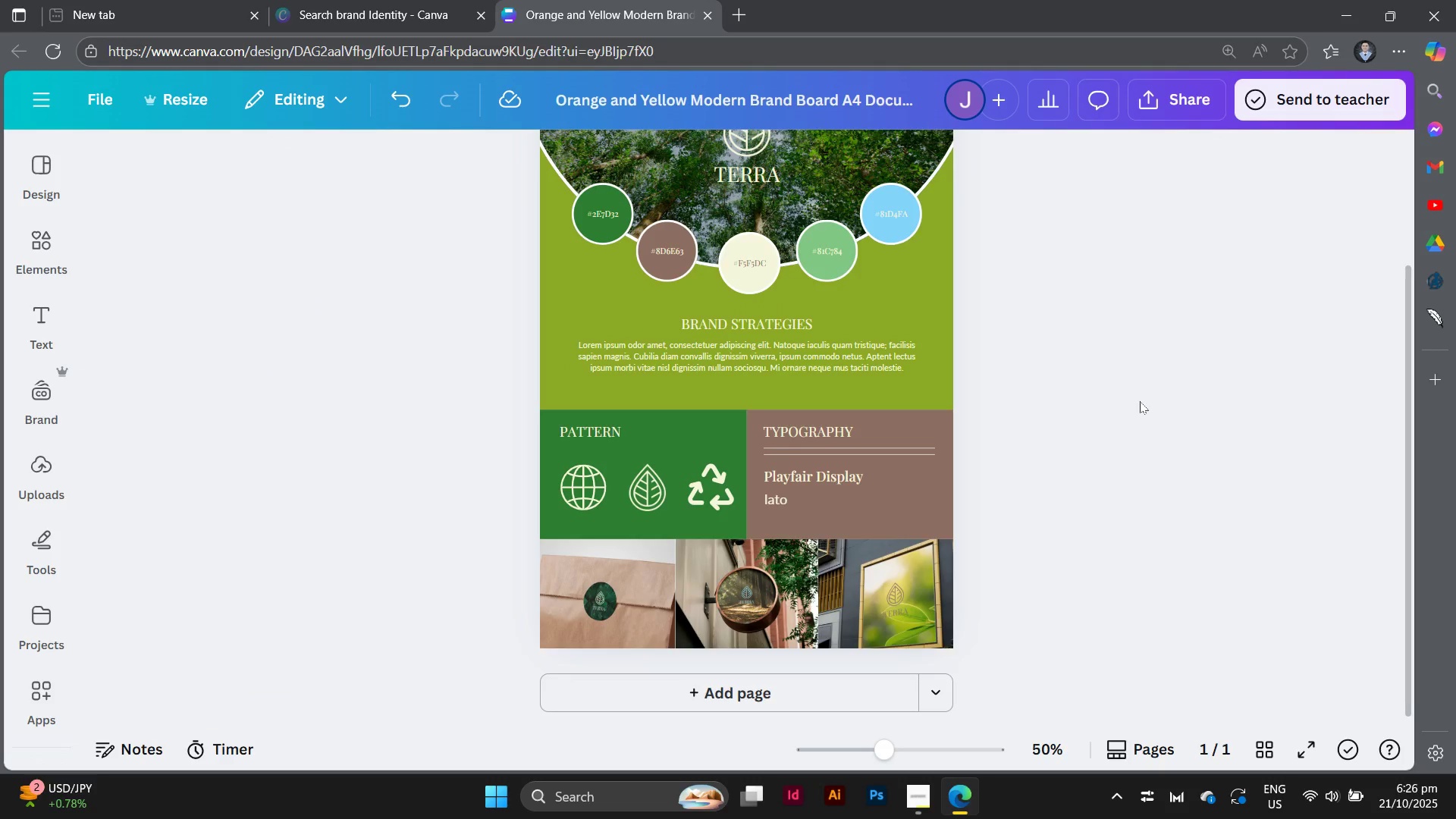 
scroll: coordinate [1140, 401], scroll_direction: up, amount: 2.0
 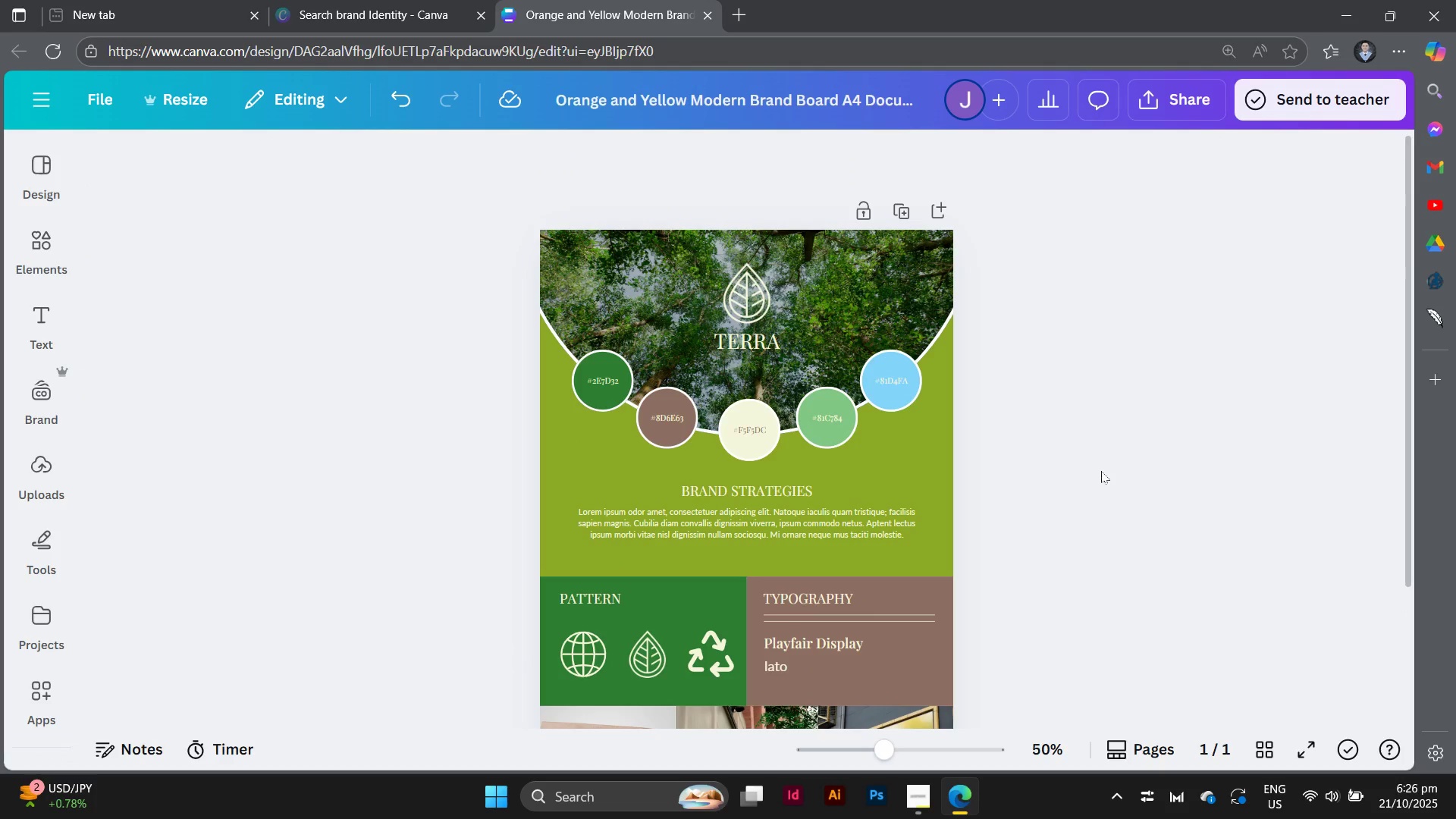 
scroll: coordinate [1101, 471], scroll_direction: down, amount: 5.0